 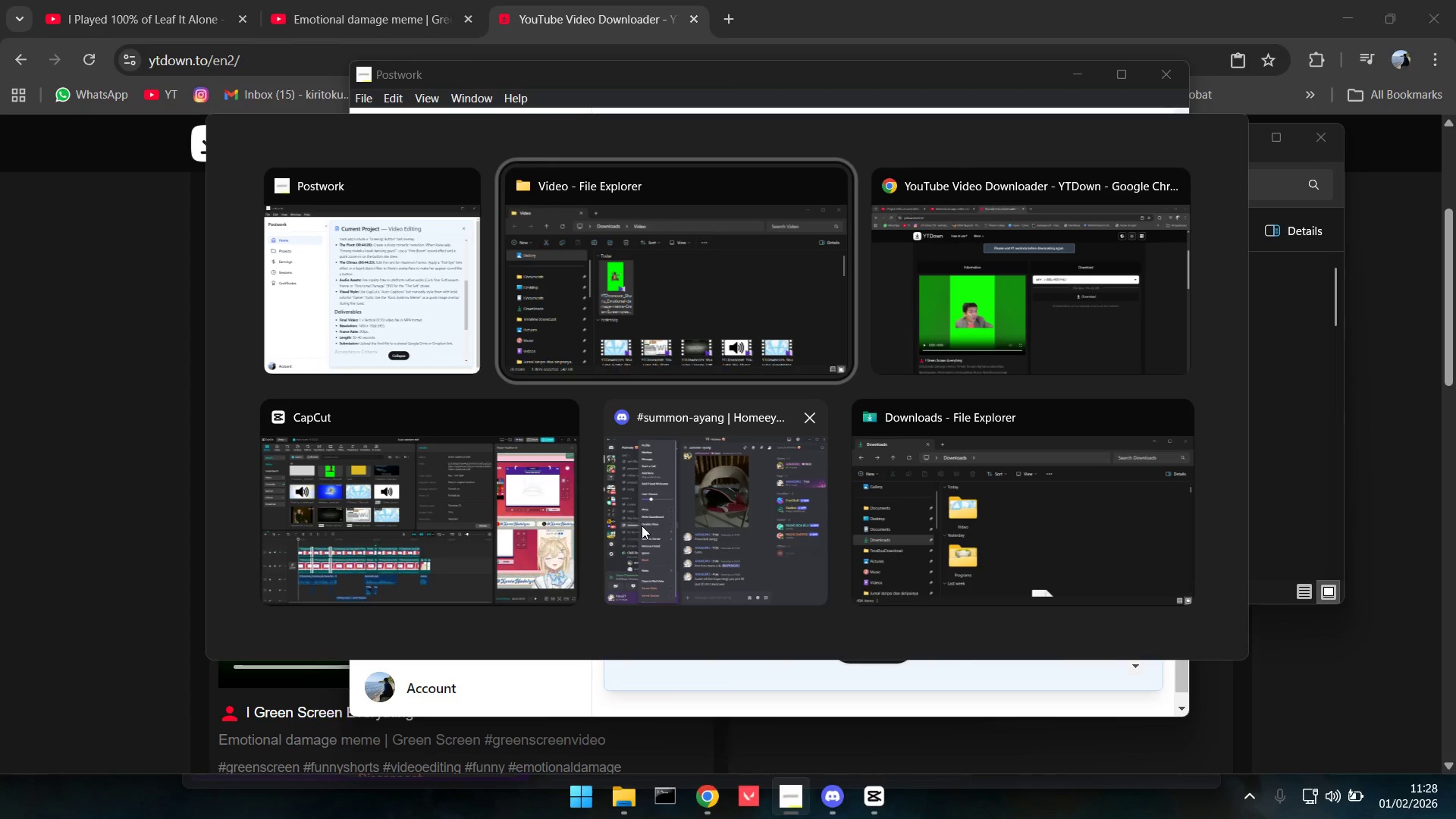 
key(Alt+Tab)
 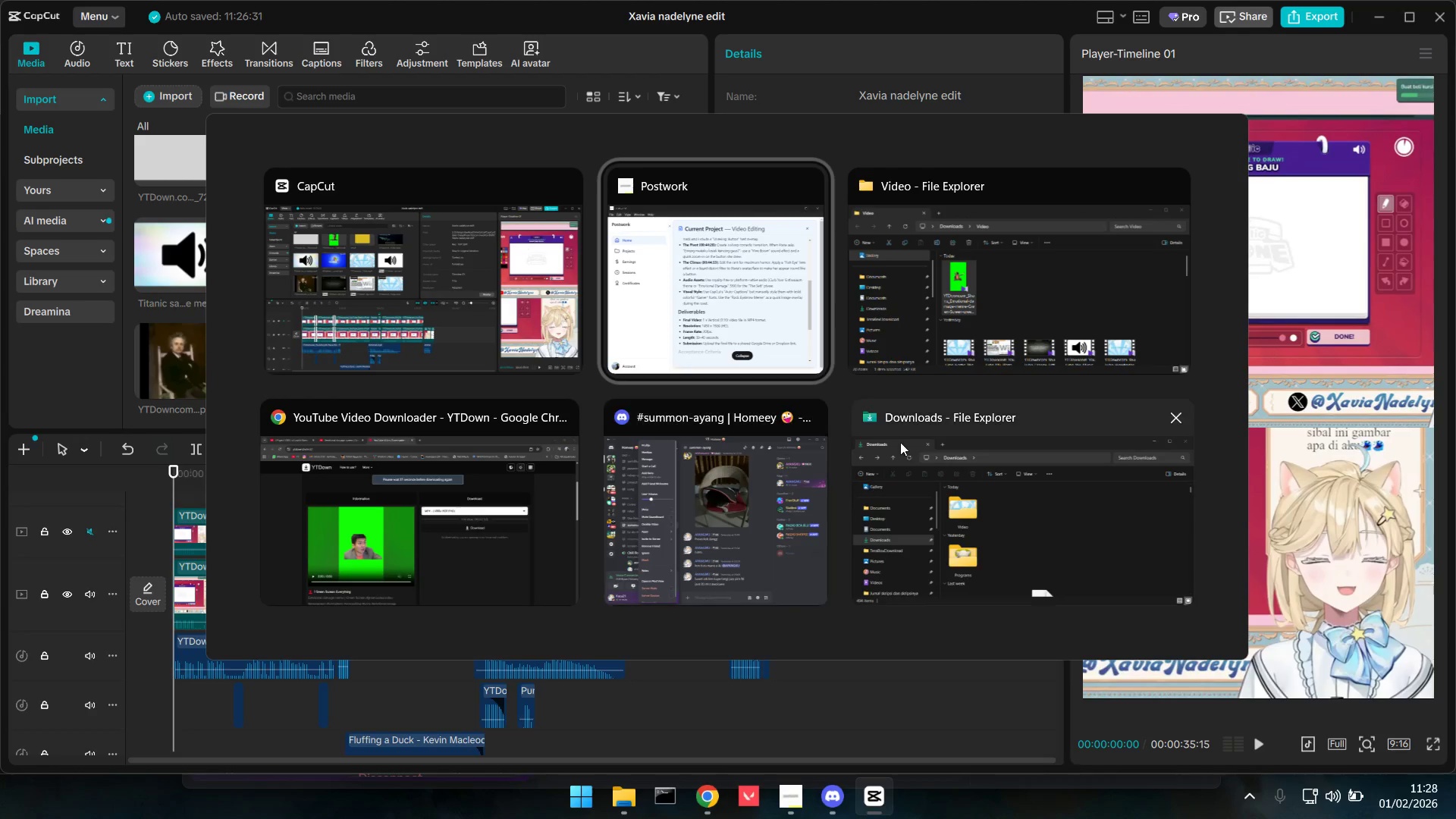 
left_click([985, 329])
 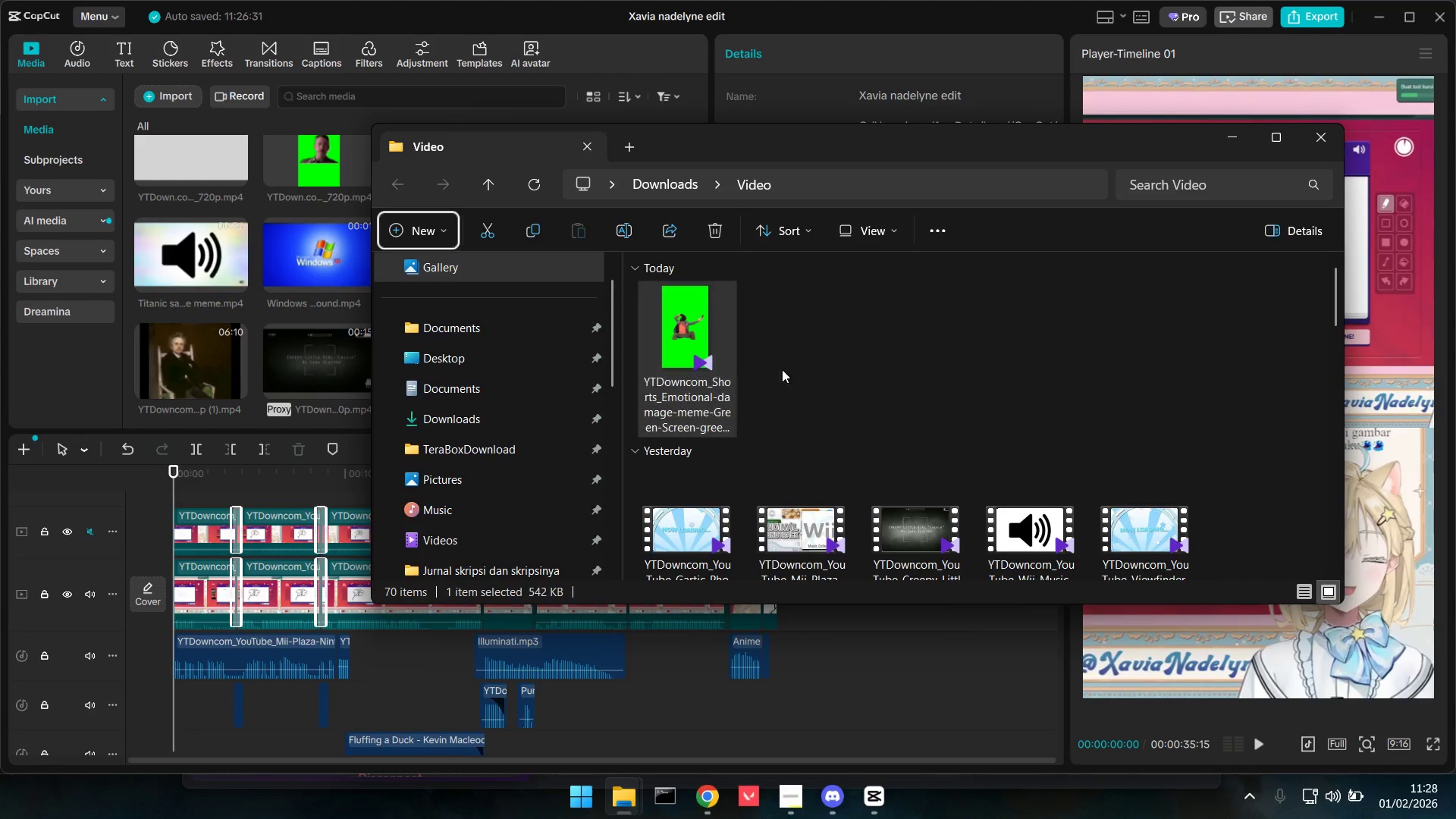 
left_click_drag(start_coordinate=[682, 357], to_coordinate=[307, 282])
 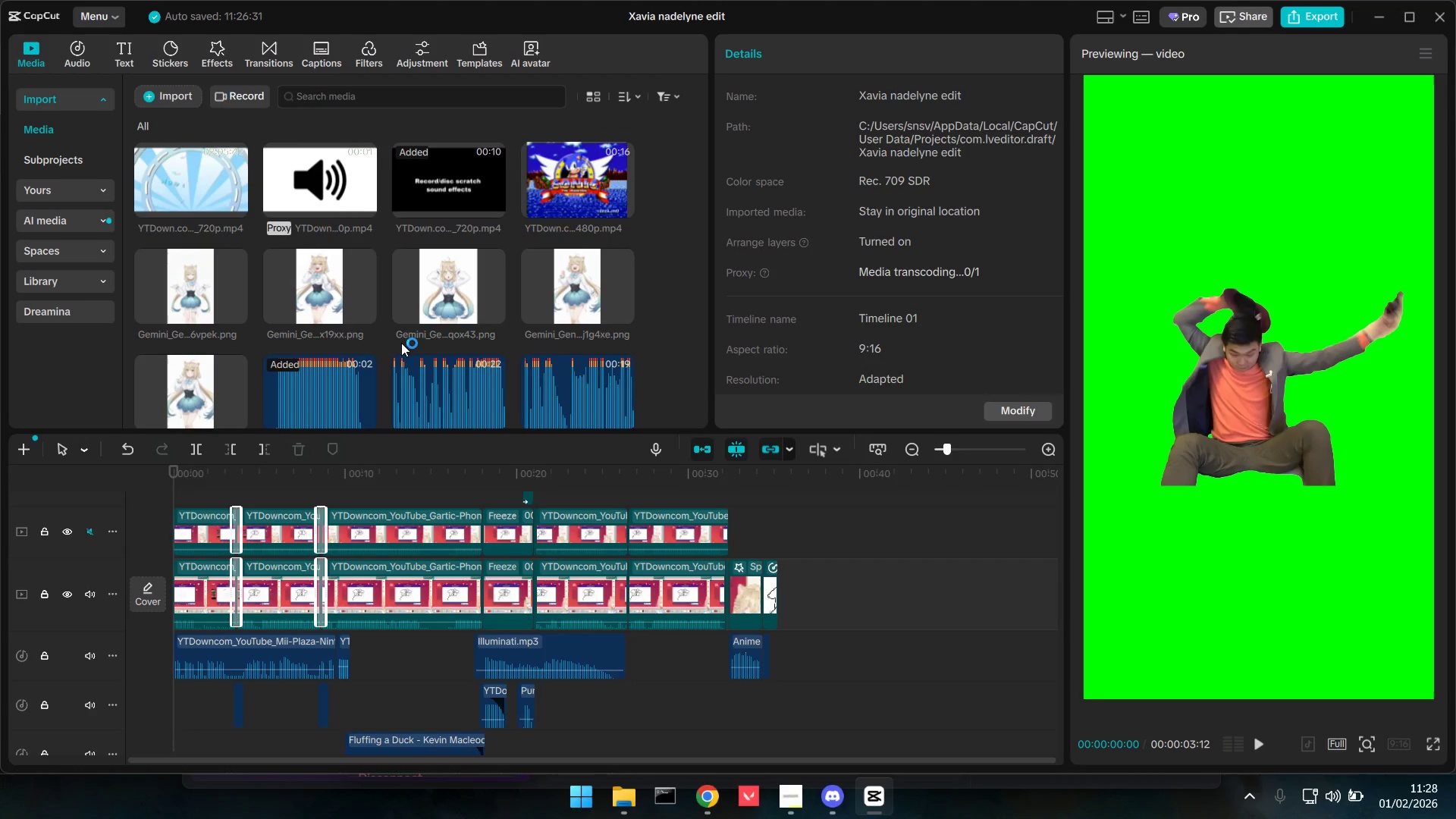 
scroll: coordinate [551, 384], scroll_direction: down, amount: 8.0
 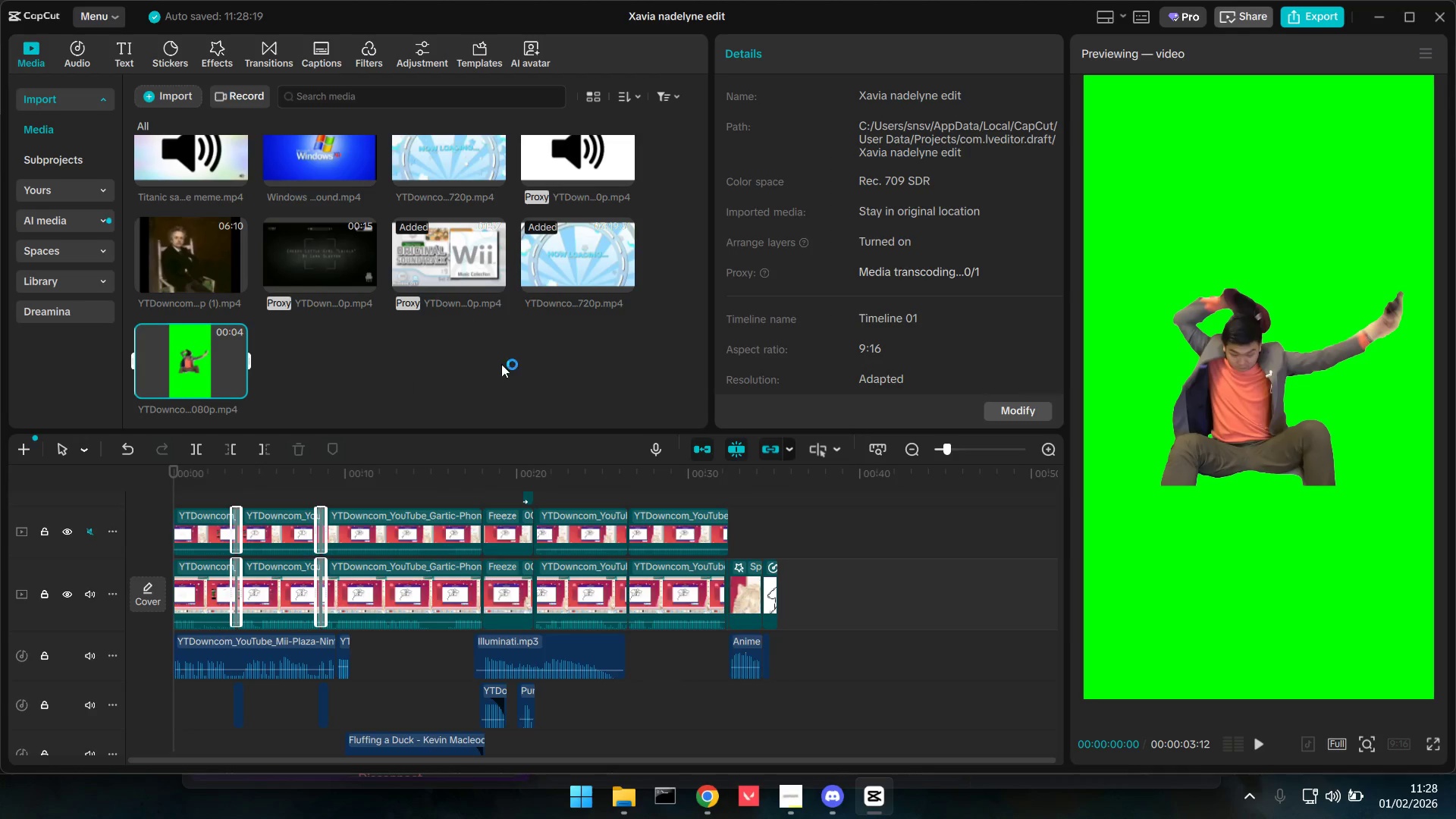 
left_click_drag(start_coordinate=[193, 353], to_coordinate=[761, 528])
 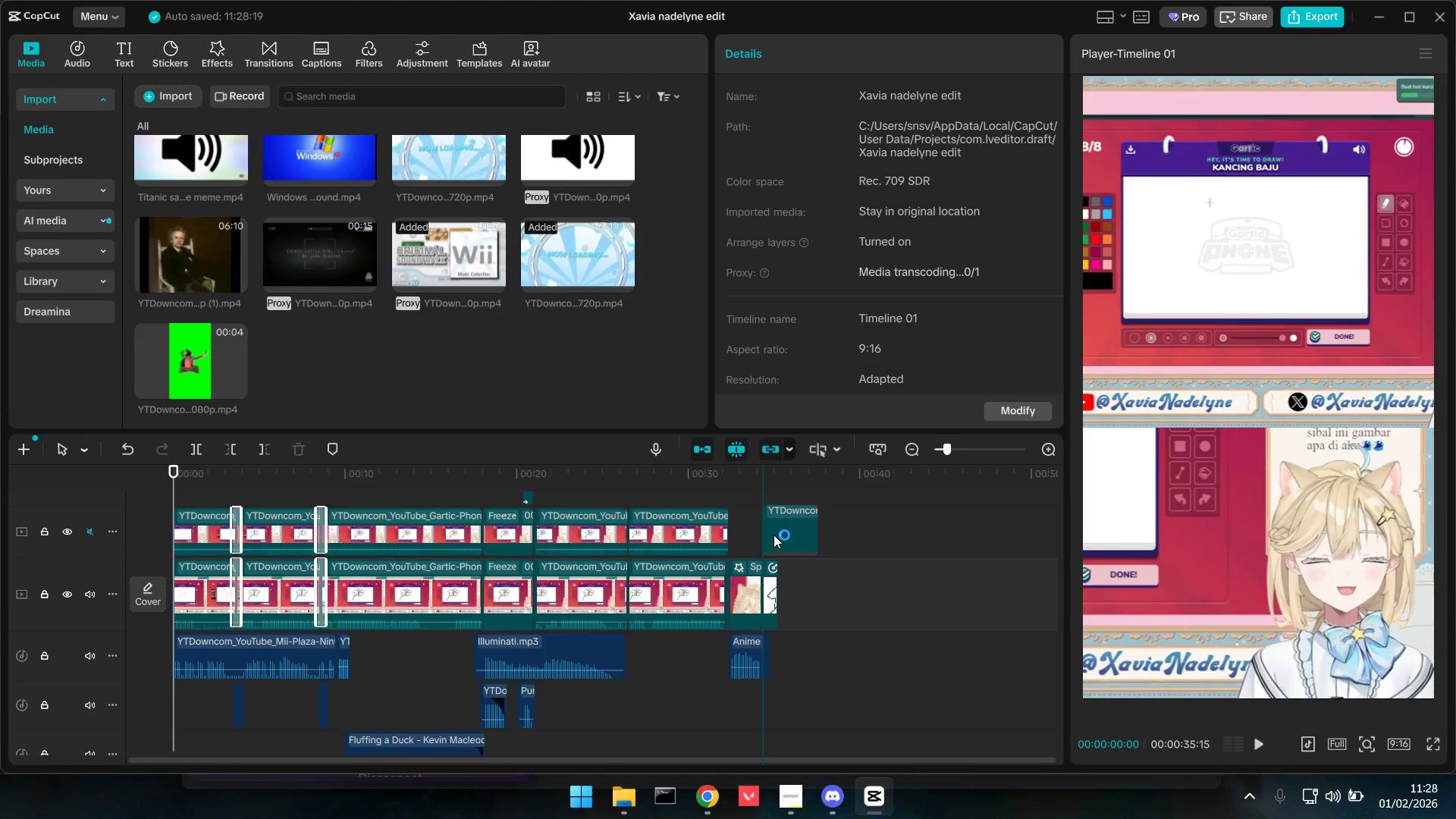 
hold_key(key=ControlLeft, duration=0.98)
scroll: coordinate [817, 575], scroll_direction: up, amount: 5.0
 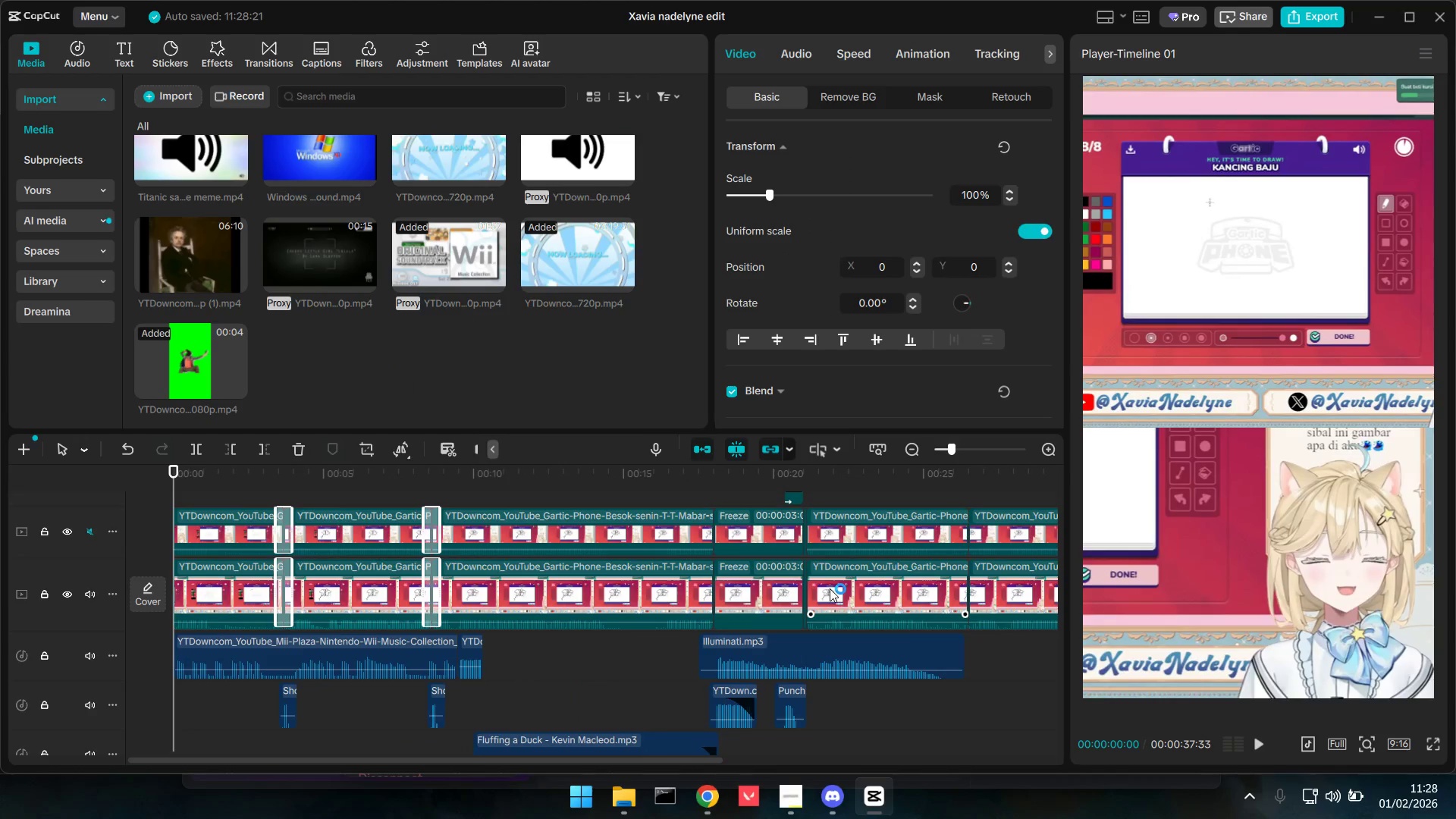 
hold_key(key=ControlLeft, duration=2.5)
left_click([928, 497])
 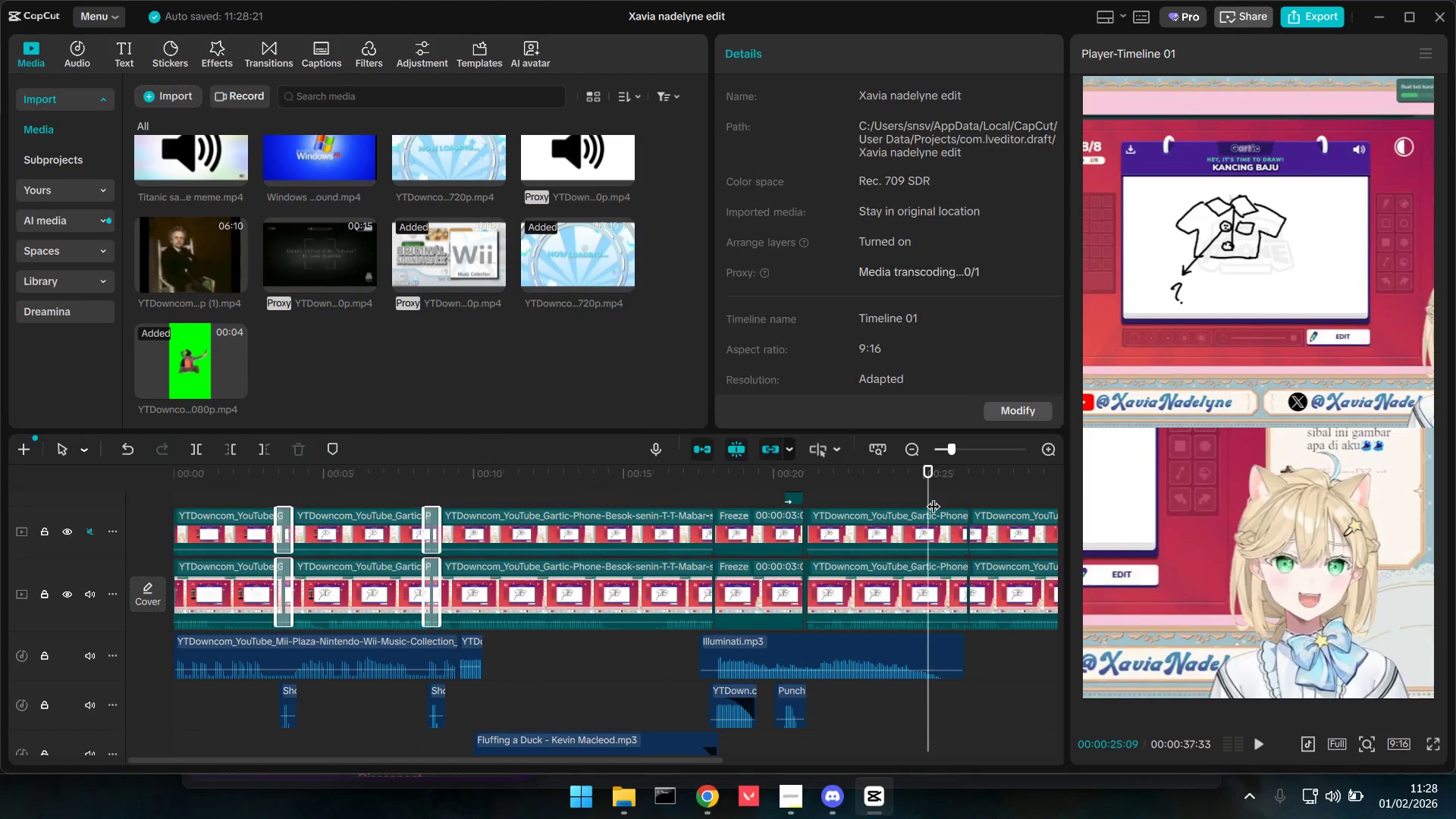 
left_click_drag(start_coordinate=[934, 497], to_coordinate=[1089, 507])
 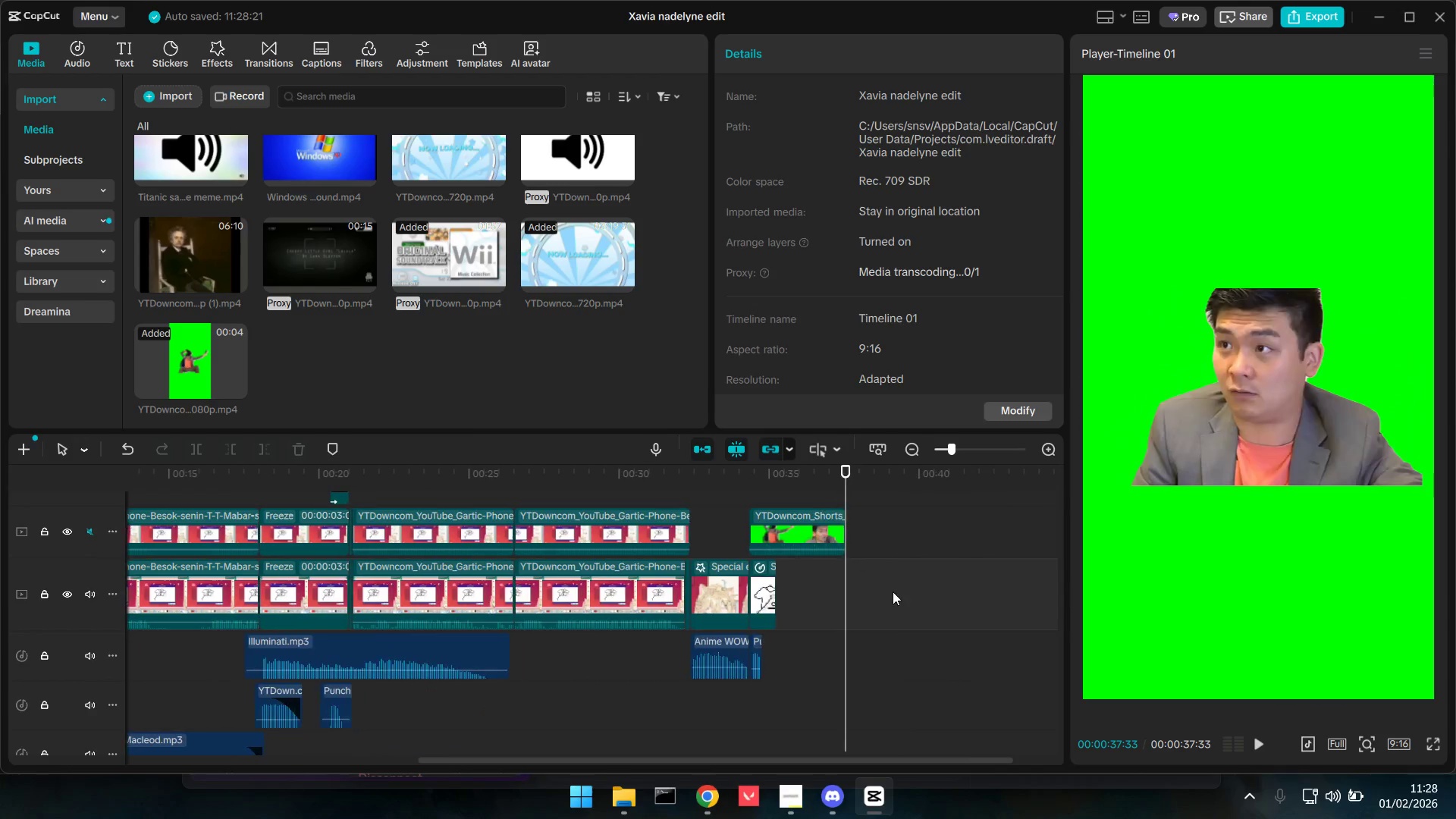 
hold_key(key=ControlLeft, duration=1.52)
scroll: coordinate [789, 593], scroll_direction: up, amount: 10.0
 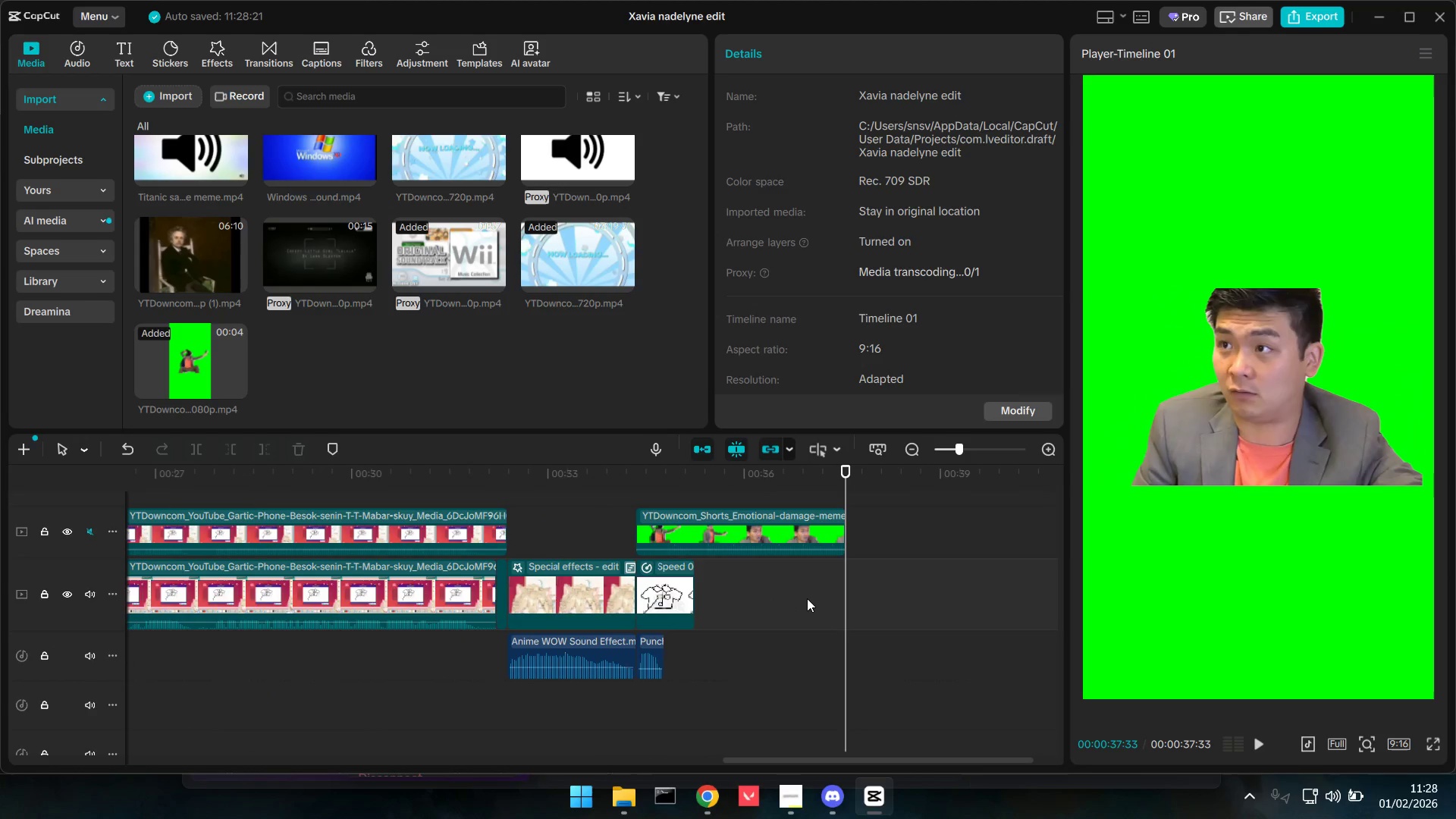 
hold_key(key=ControlLeft, duration=0.36)
scroll: coordinate [808, 598], scroll_direction: up, amount: 10.0
 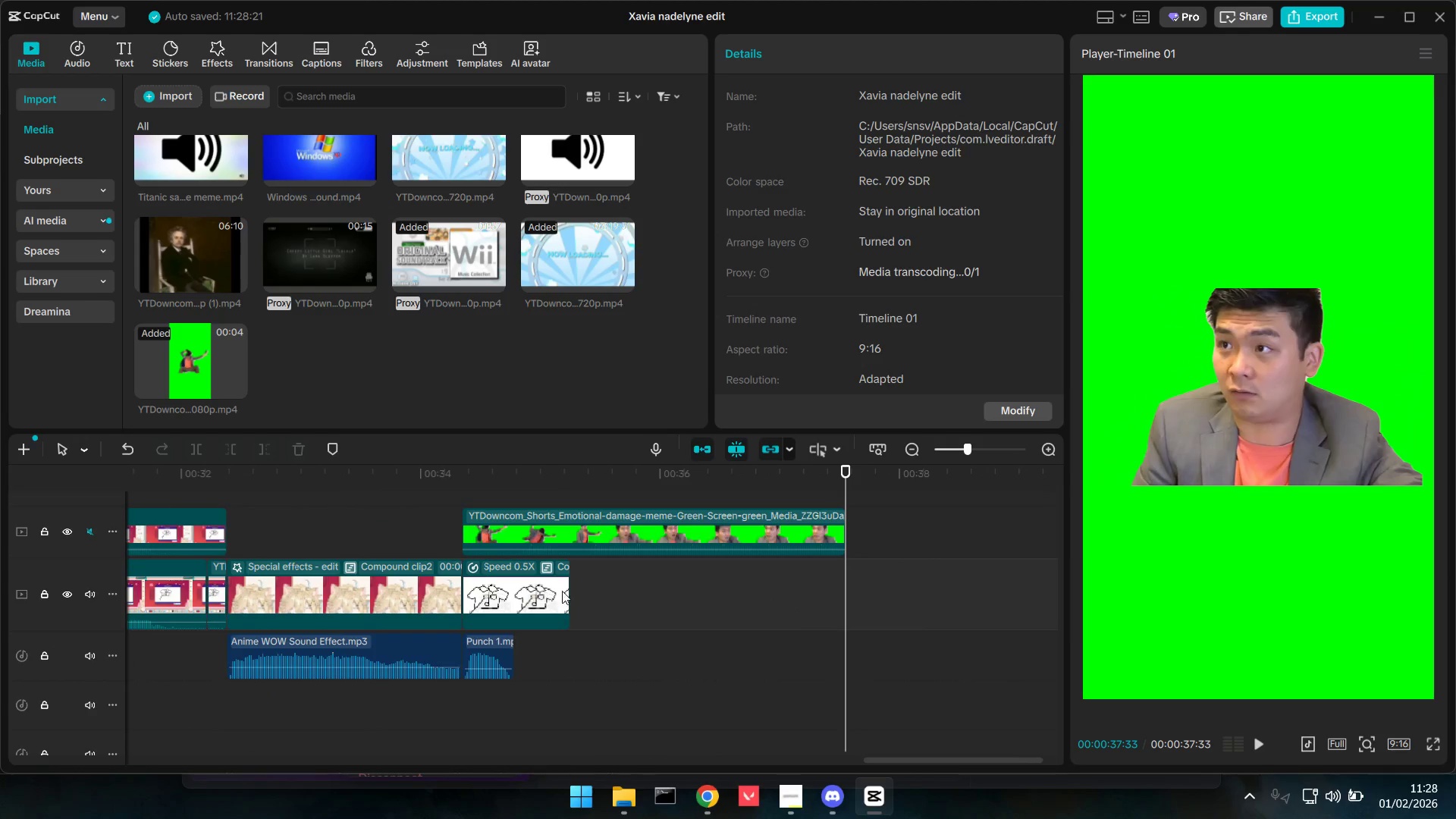 
left_click_drag(start_coordinate=[567, 593], to_coordinate=[839, 607])
 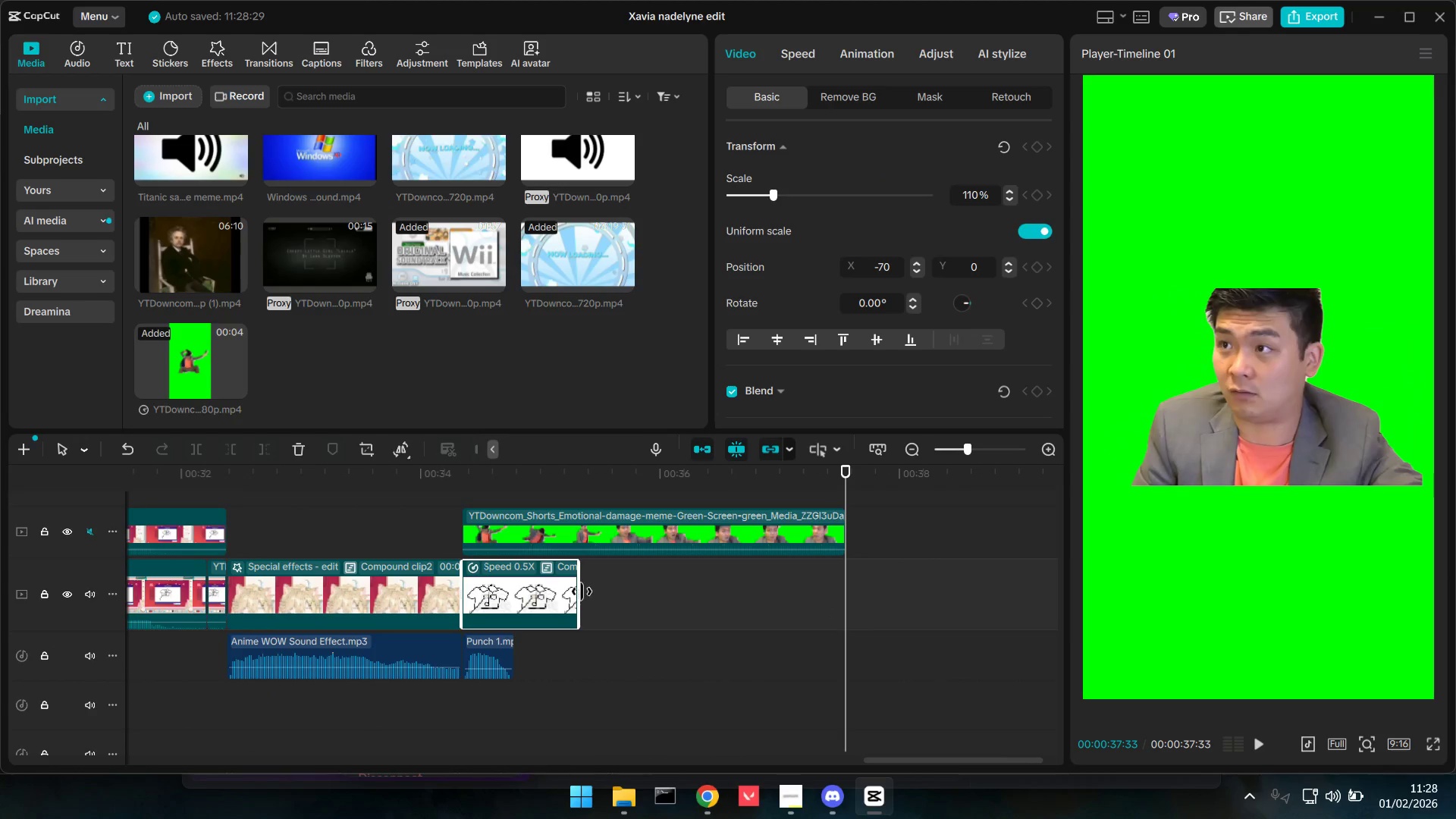 
left_click_drag(start_coordinate=[576, 592], to_coordinate=[609, 591])
 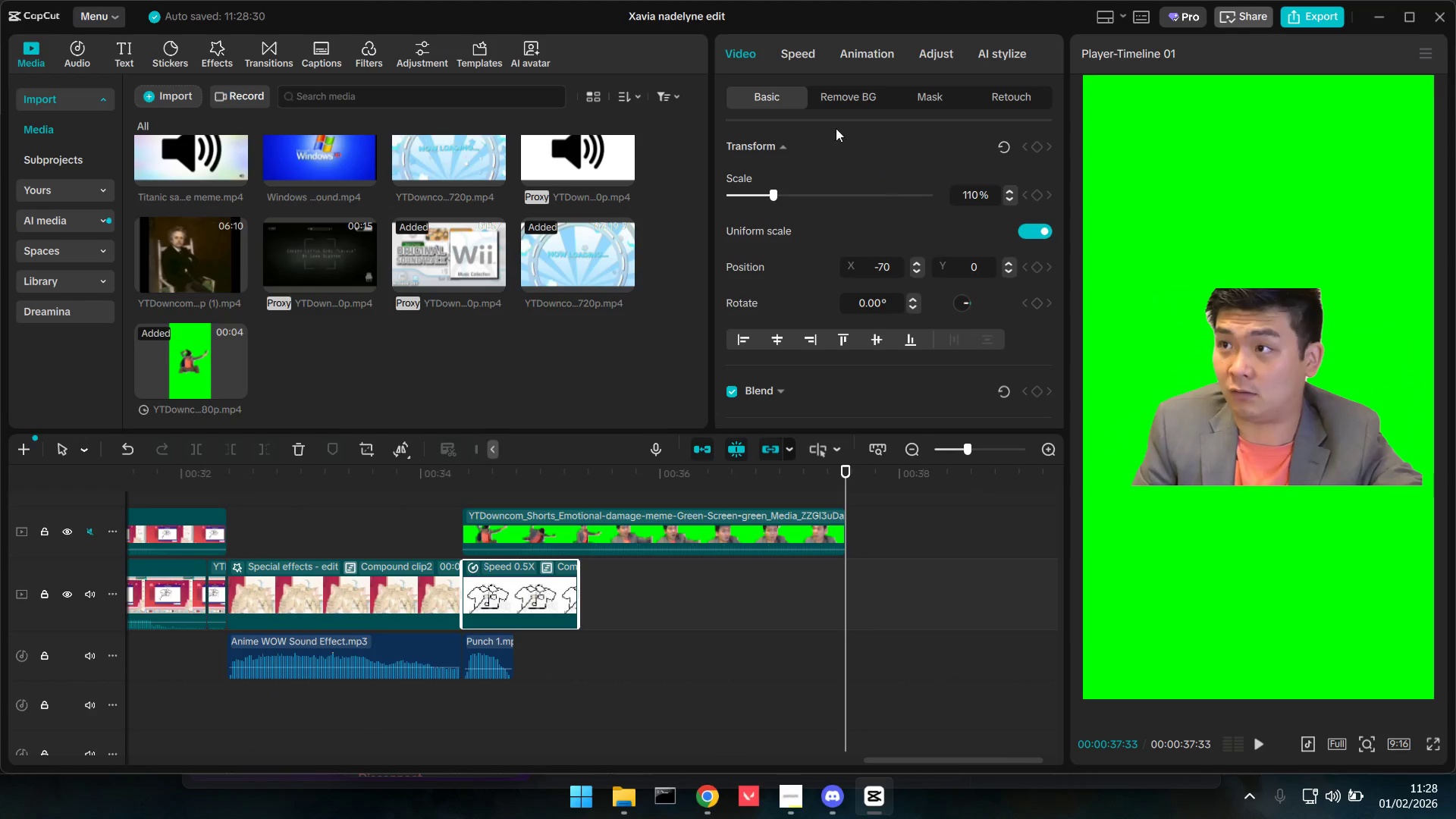 
left_click([794, 50])
 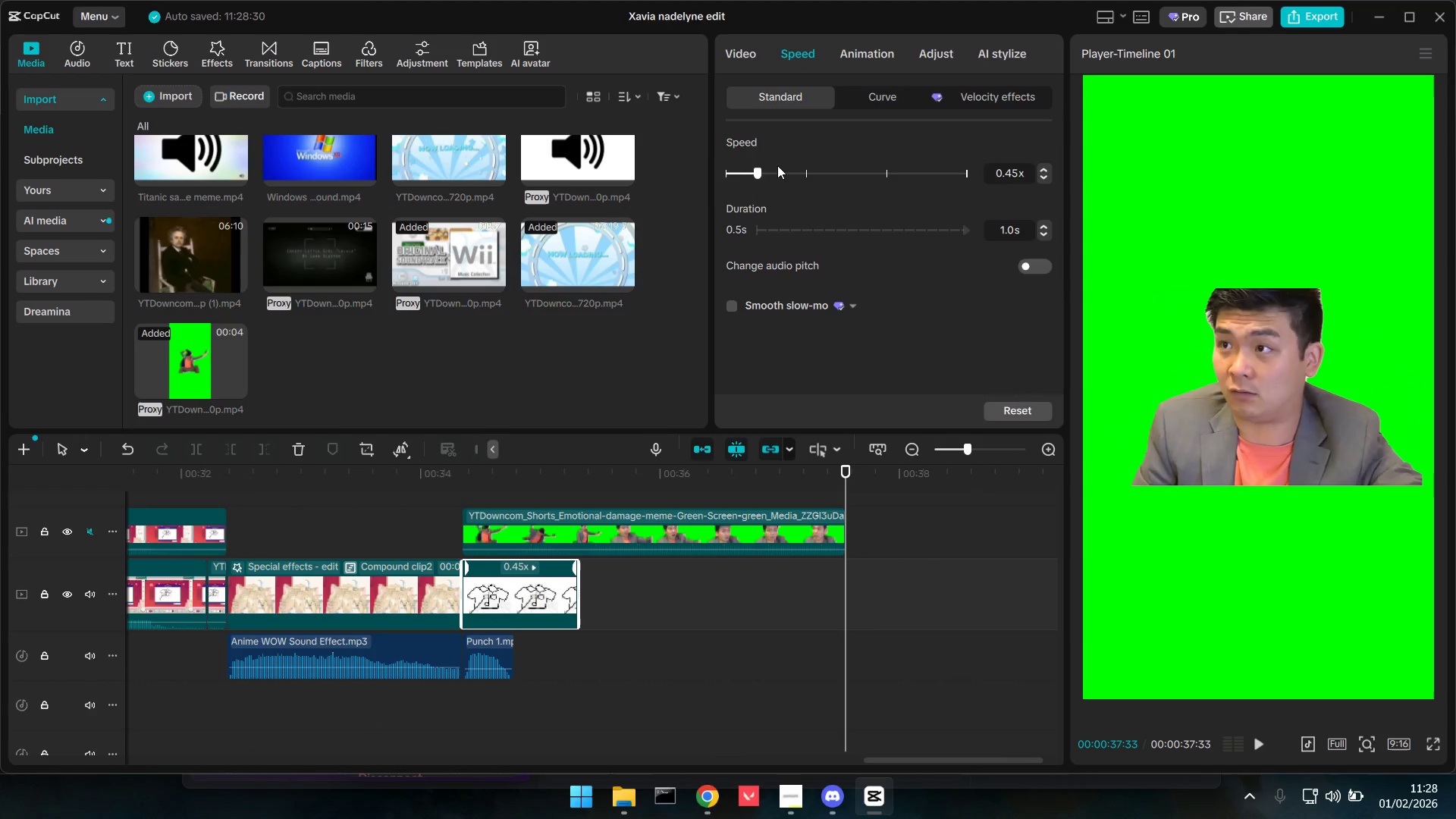 
left_click_drag(start_coordinate=[748, 172], to_coordinate=[697, 169])